 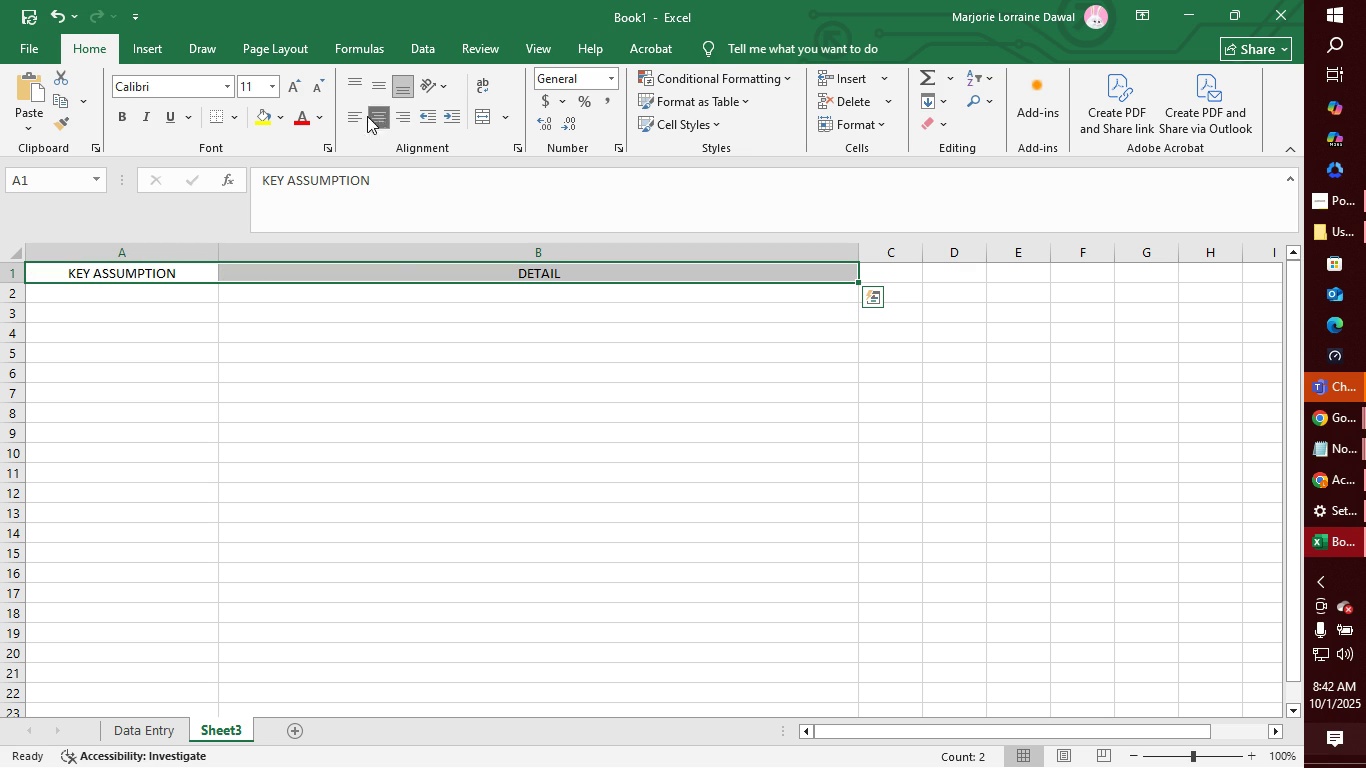 
left_click([232, 91])
 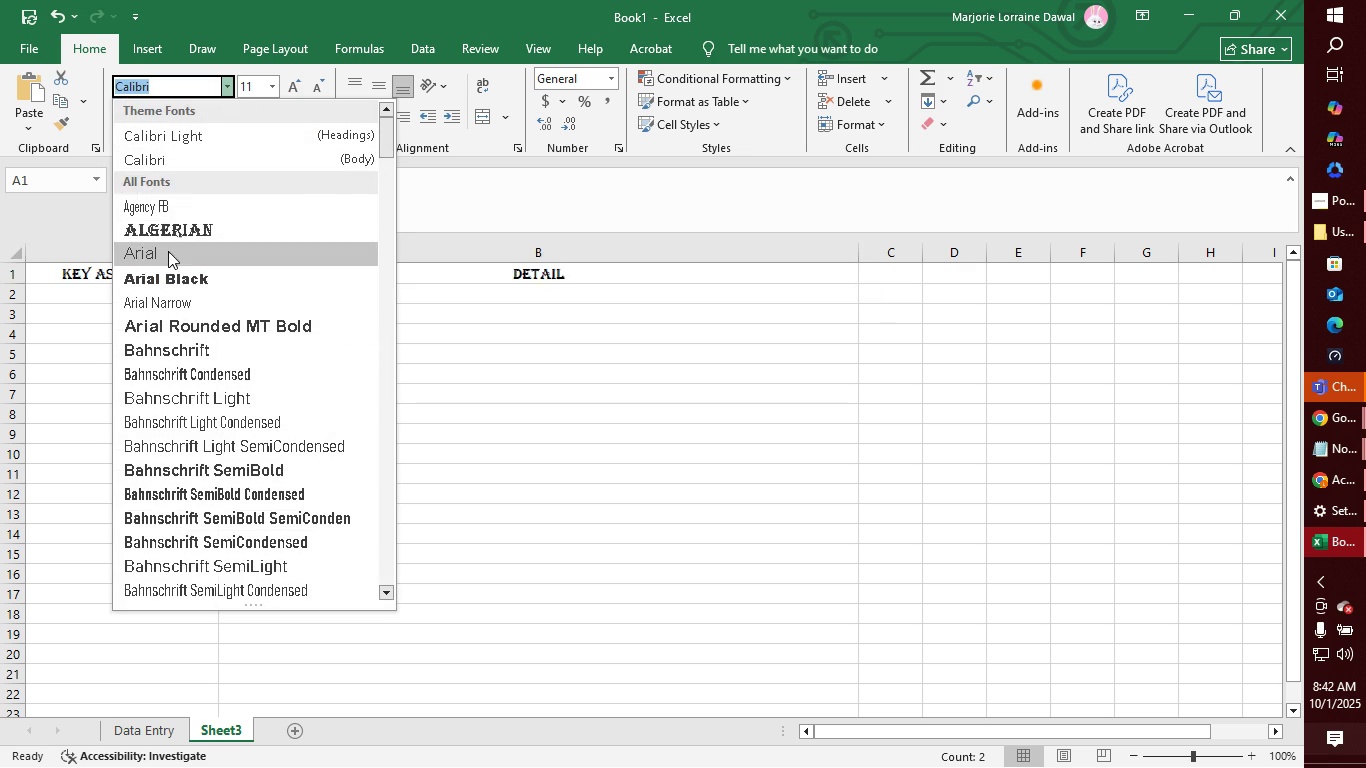 
left_click([167, 253])
 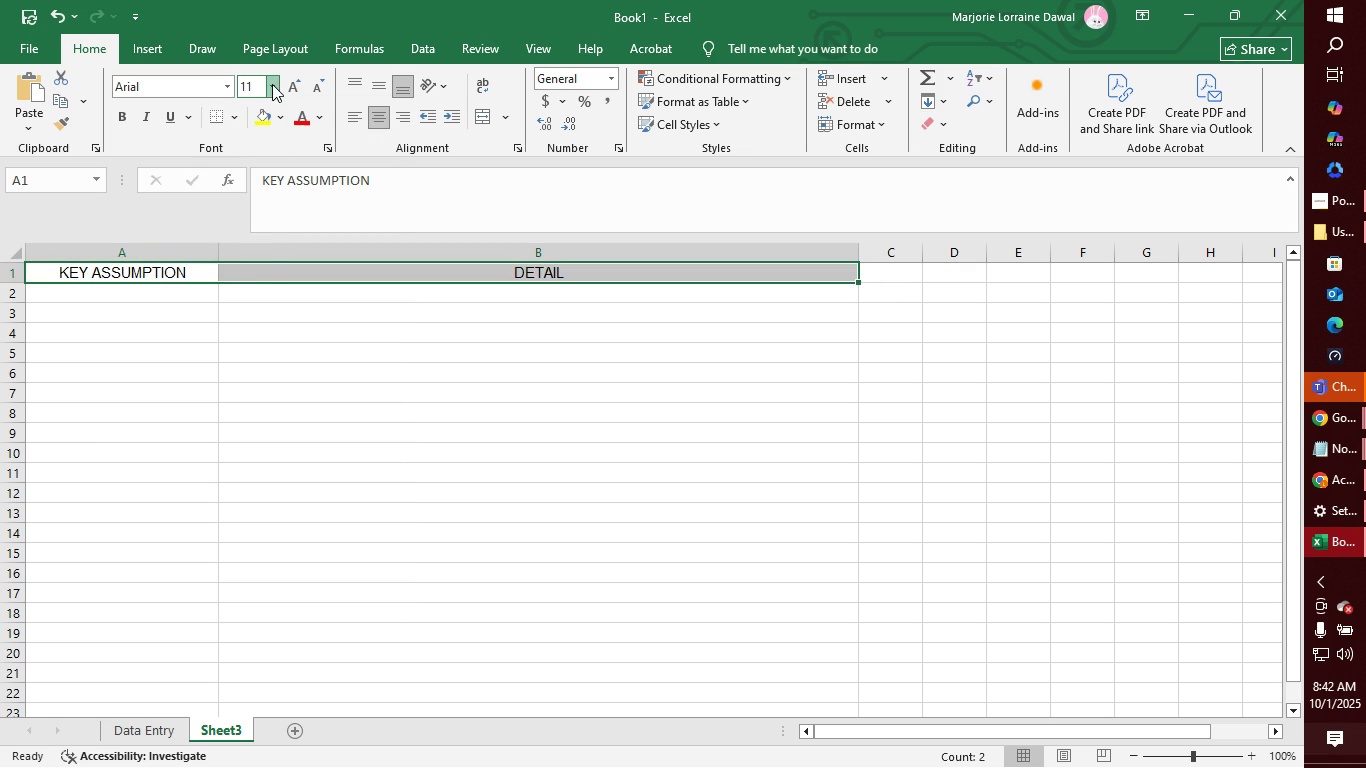 
left_click([272, 84])
 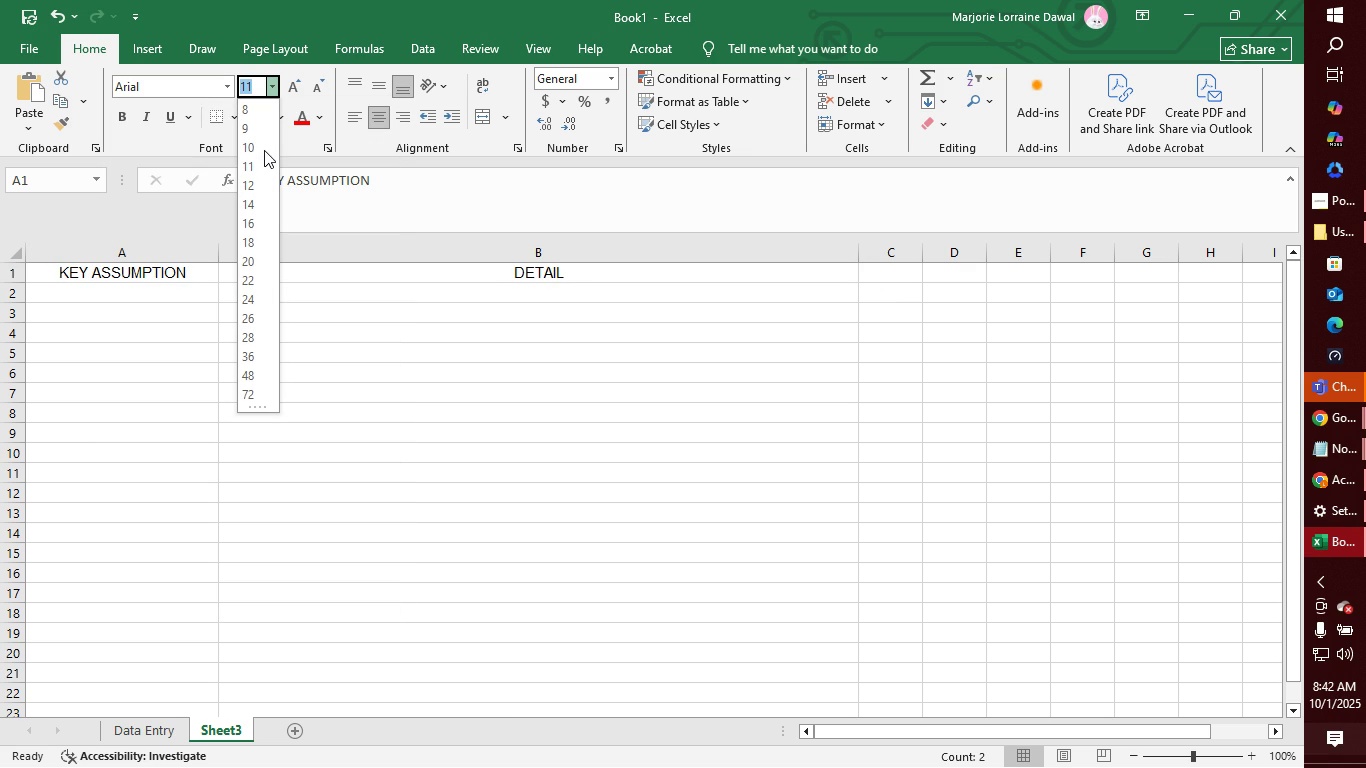 
wait(5.03)
 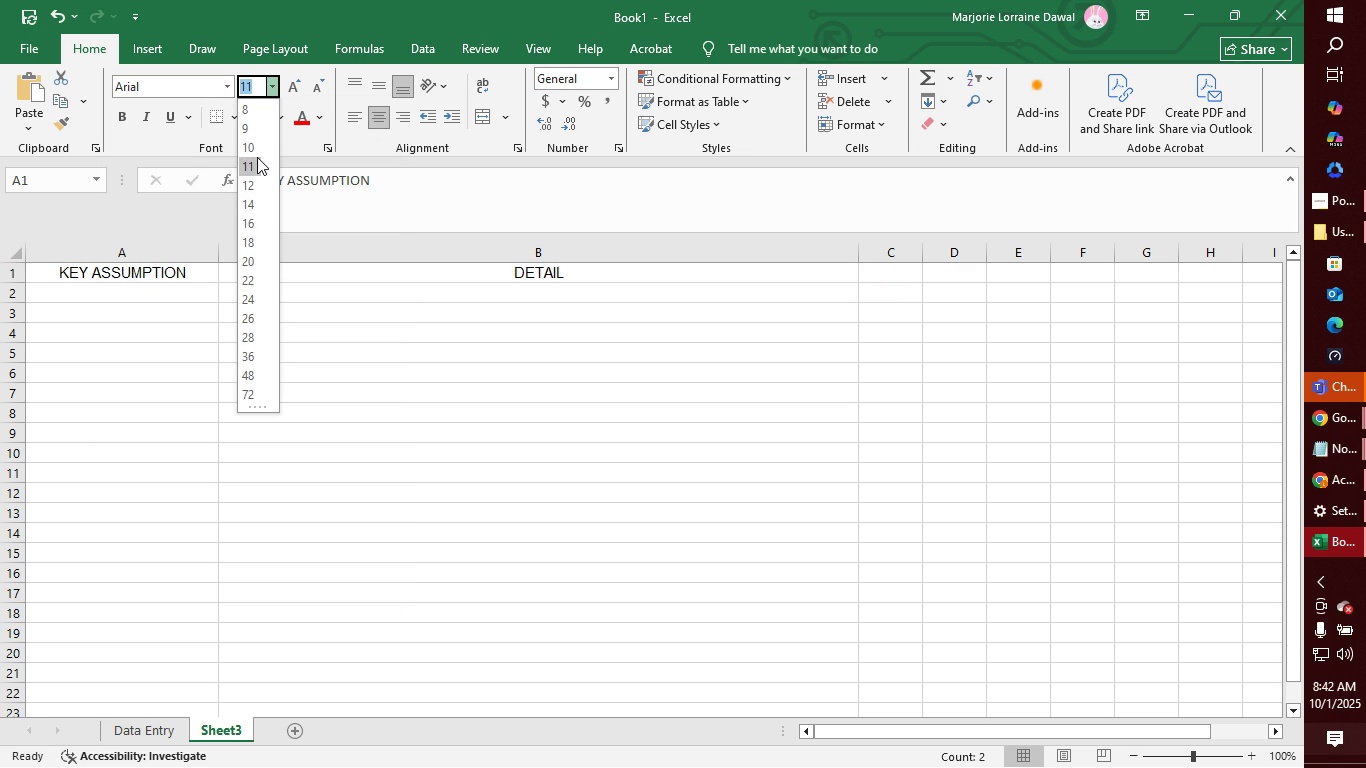 
left_click([251, 148])
 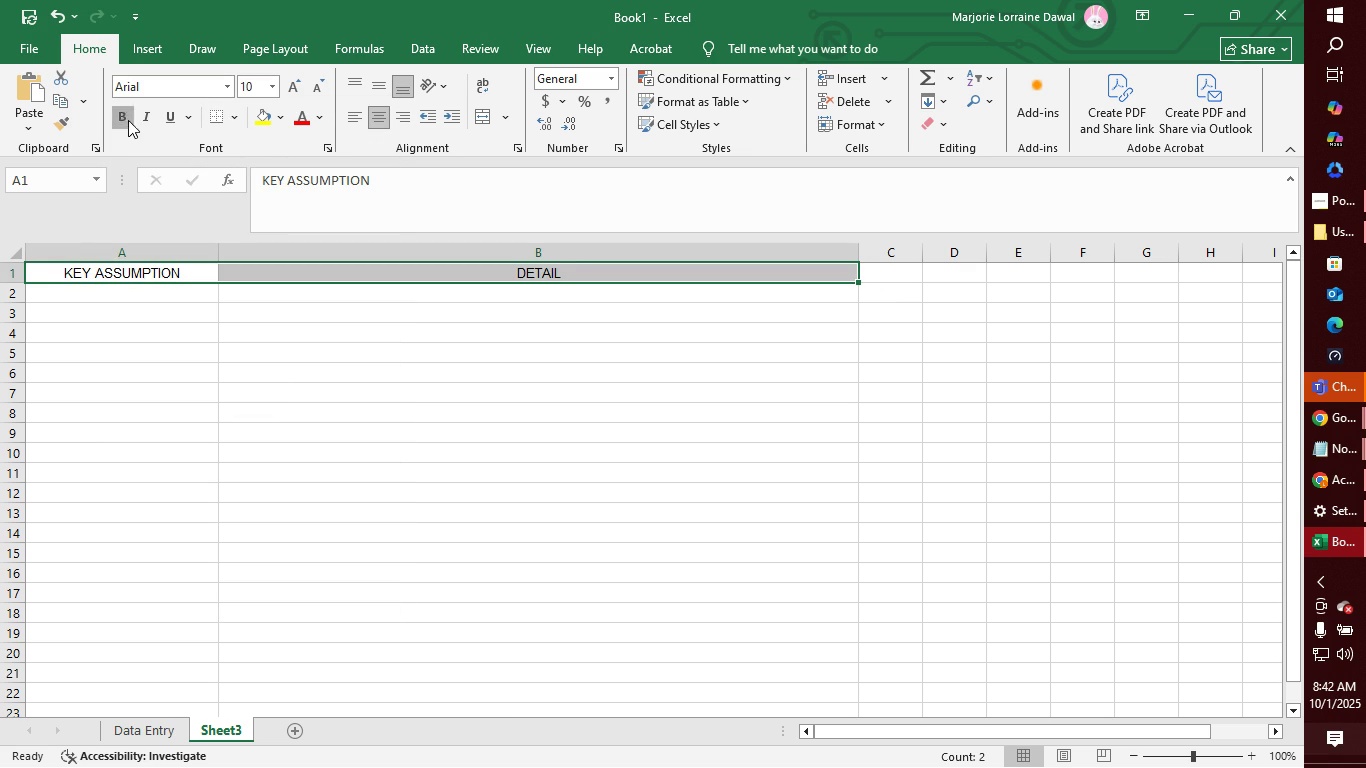 
left_click([128, 120])
 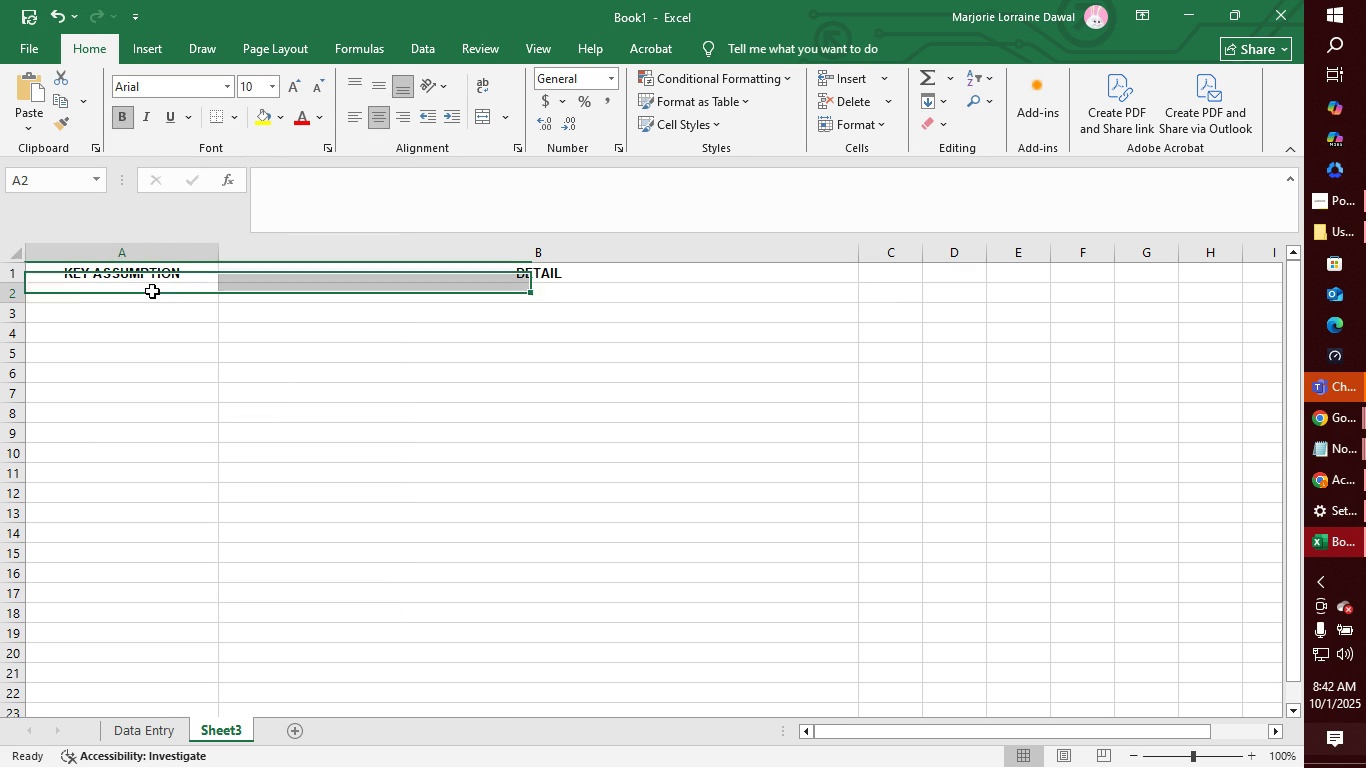 
left_click([152, 291])
 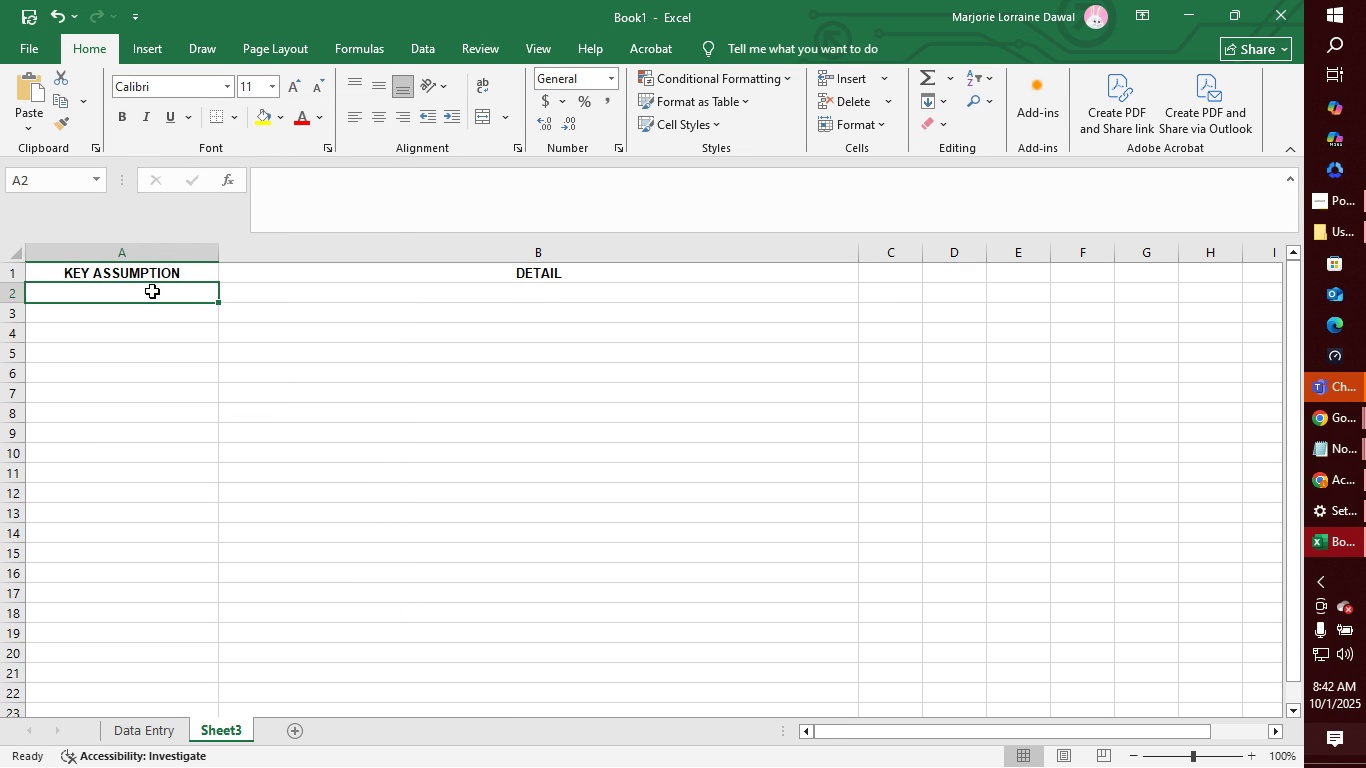 
type(Expected Departments)
key(Tab)
type(Finance, Human Resources, Facilities, IT, Transportation, Food Servcoe)
key(Backspace)
key(Backspace)
key(Backspace)
type(ices (editable))